 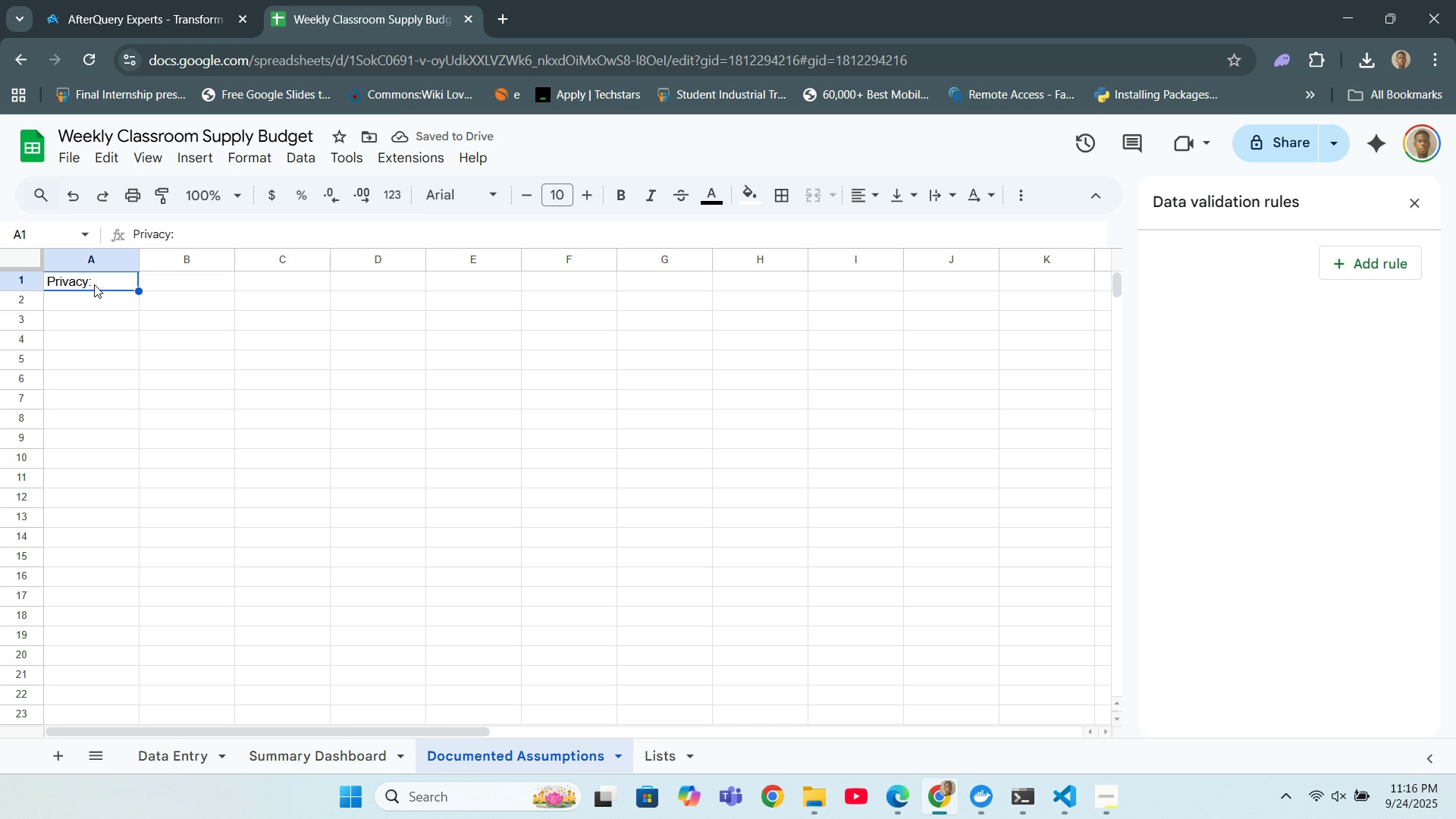 
double_click([94, 284])
 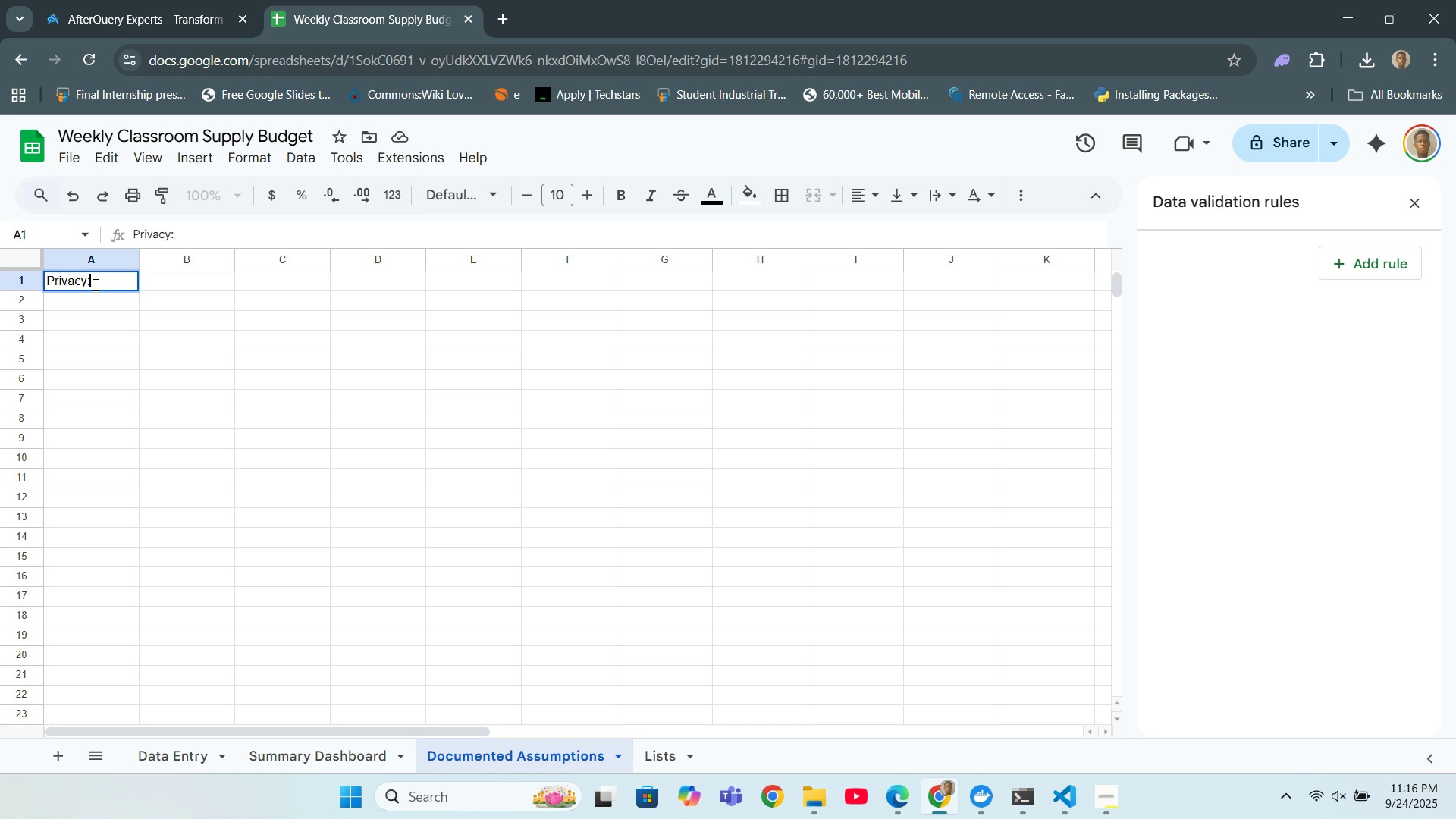 
double_click([94, 284])
 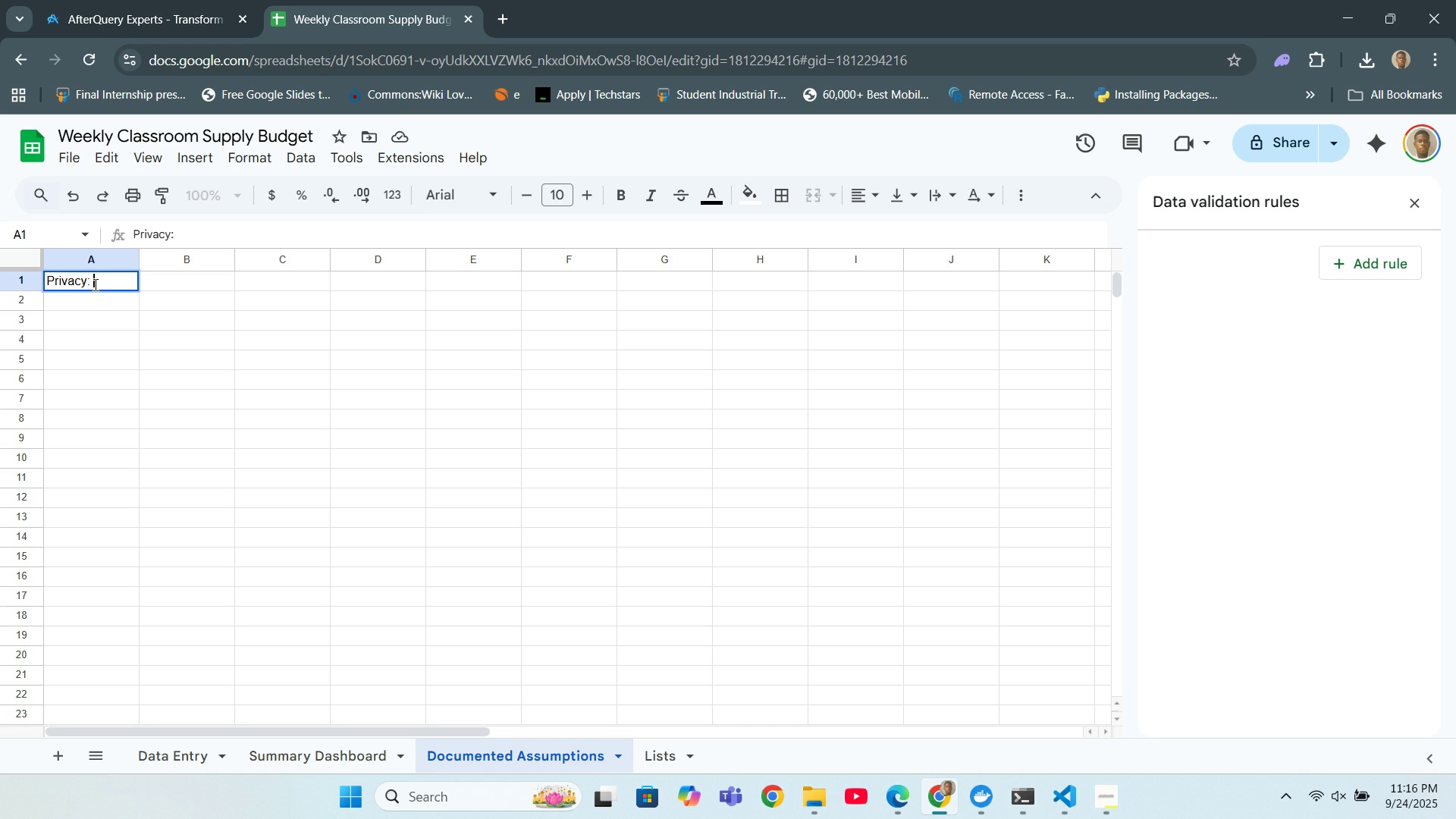 
key(Space)
 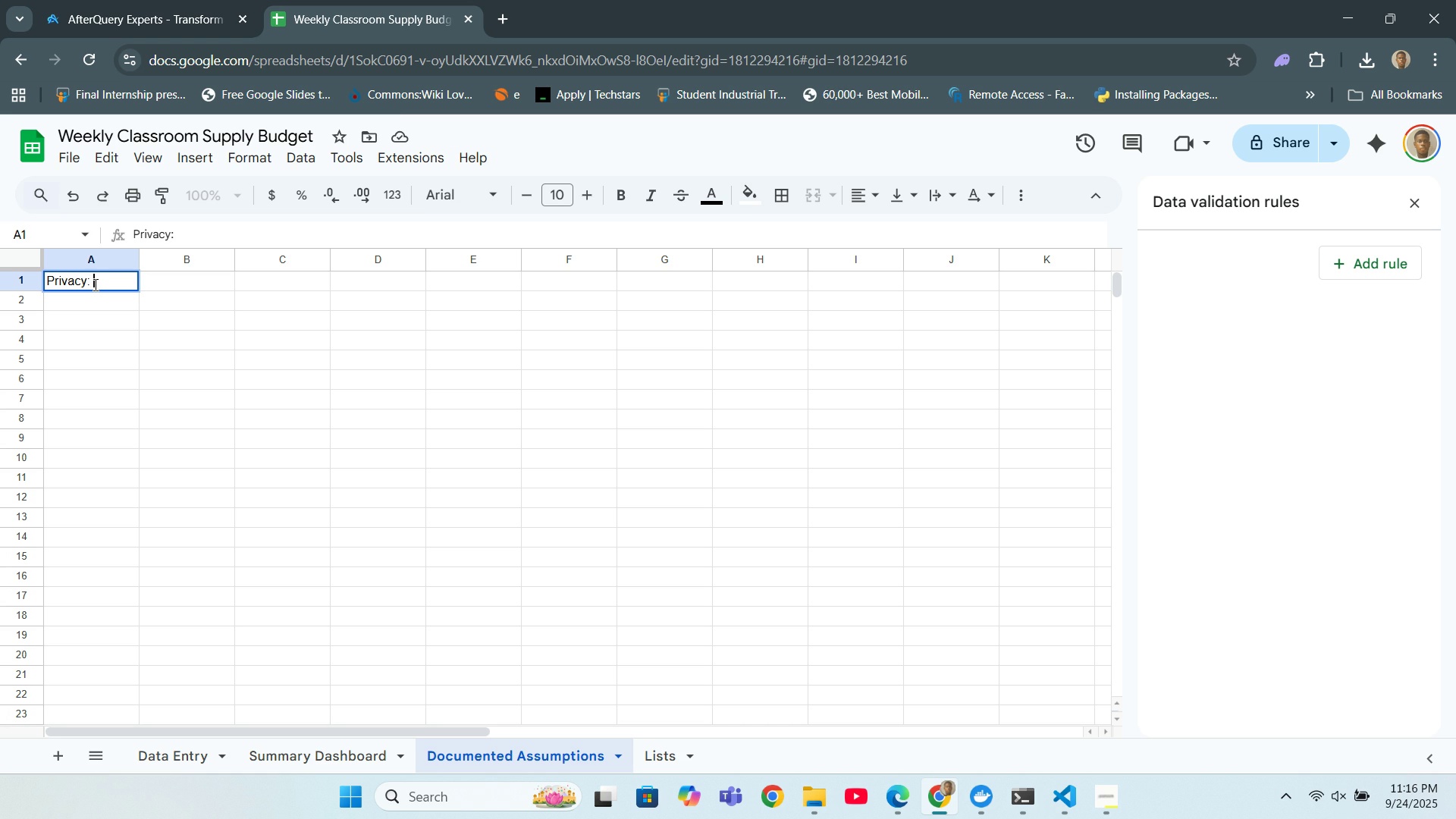 
key(Backspace)
 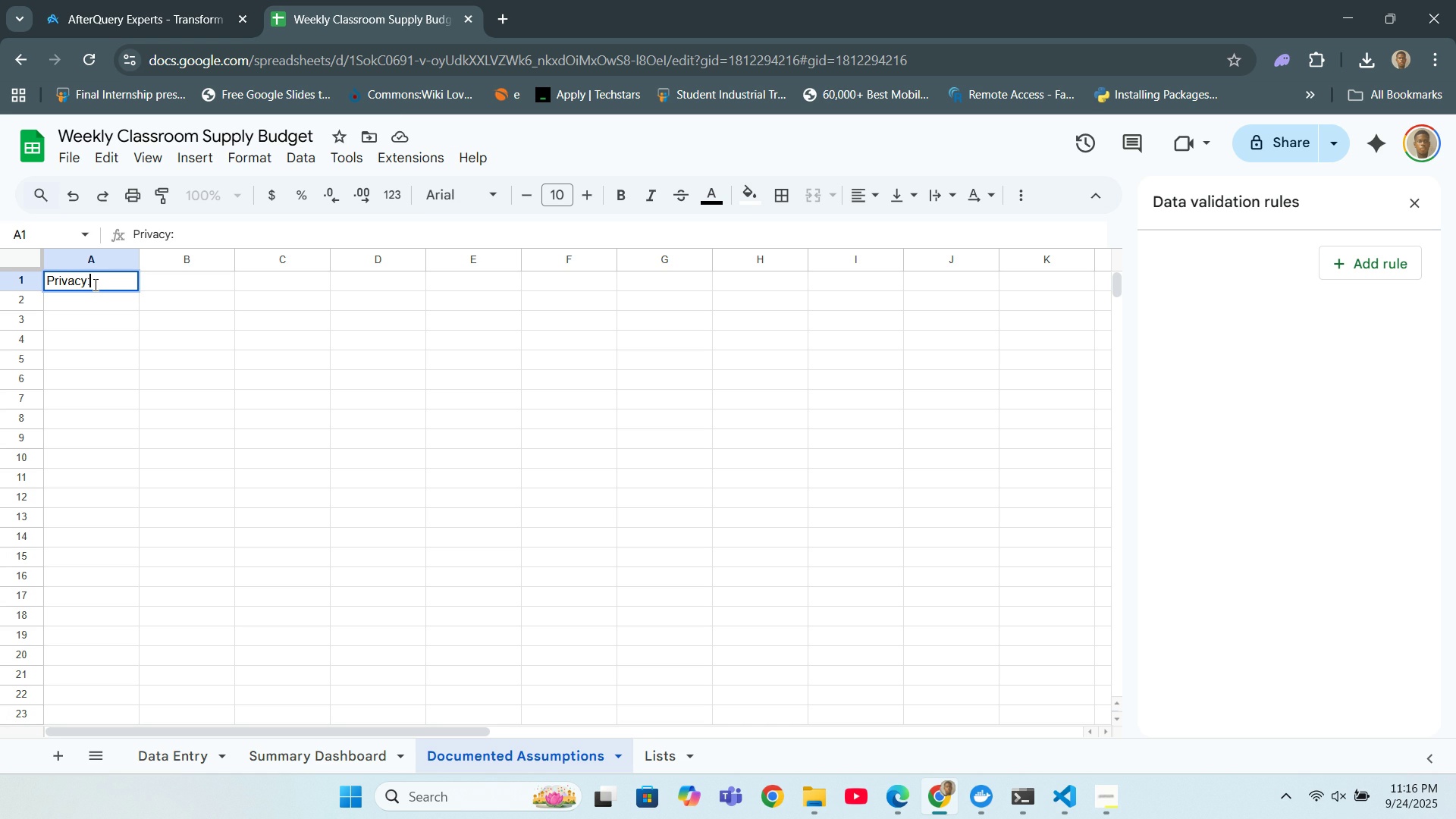 
key(Backspace)
 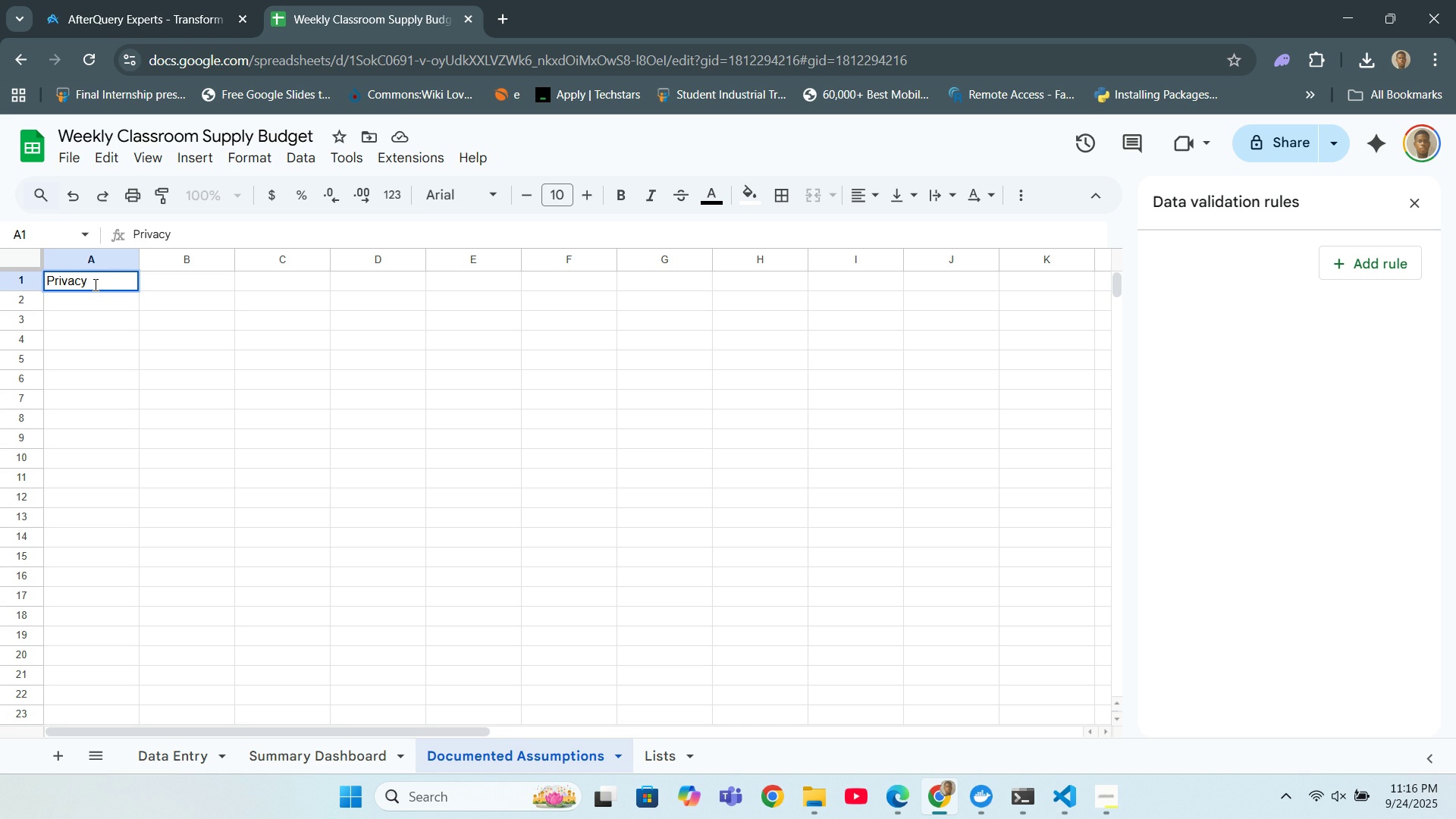 
key(Control+ControlLeft)